 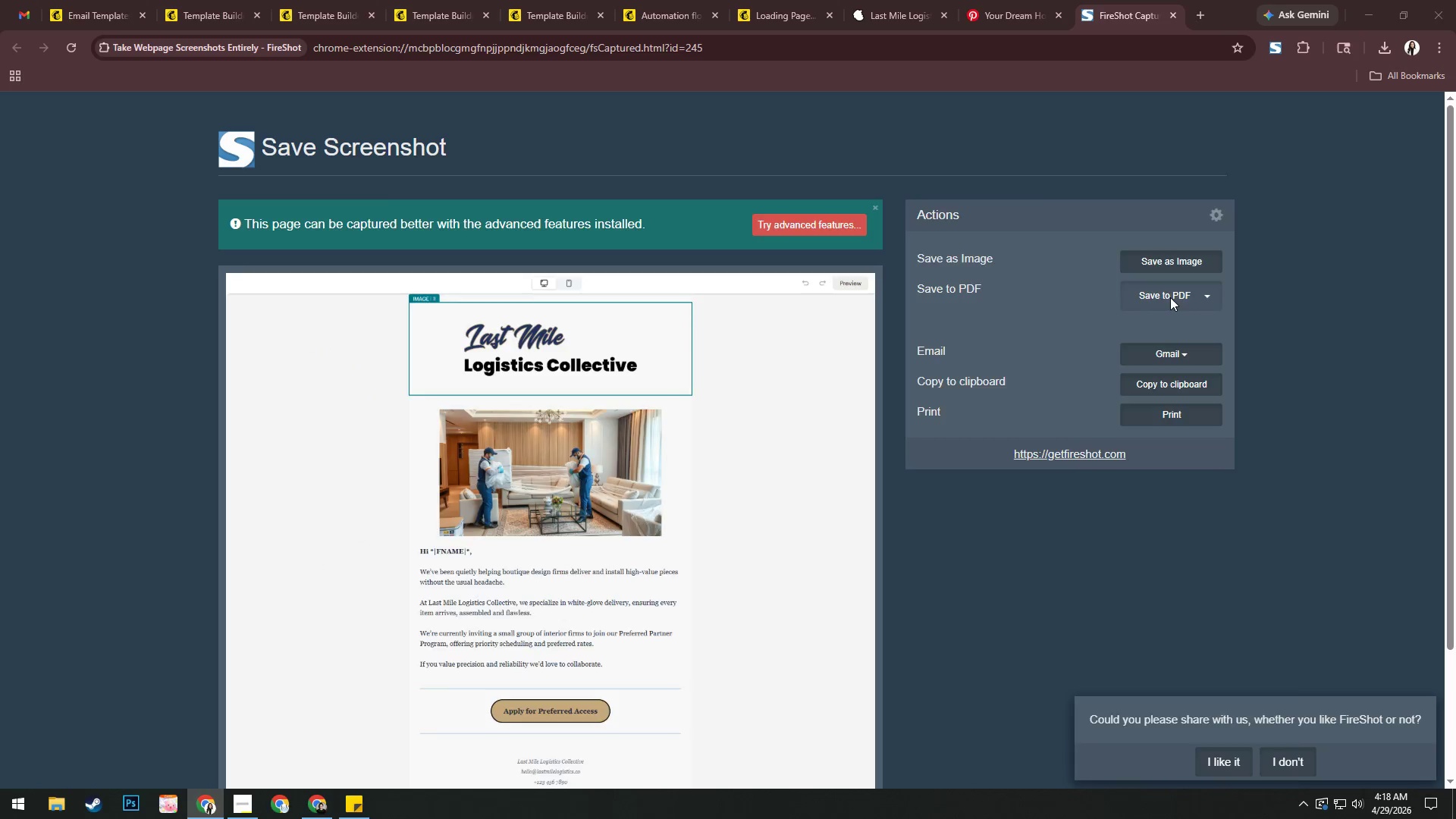 
left_click([453, 356])
 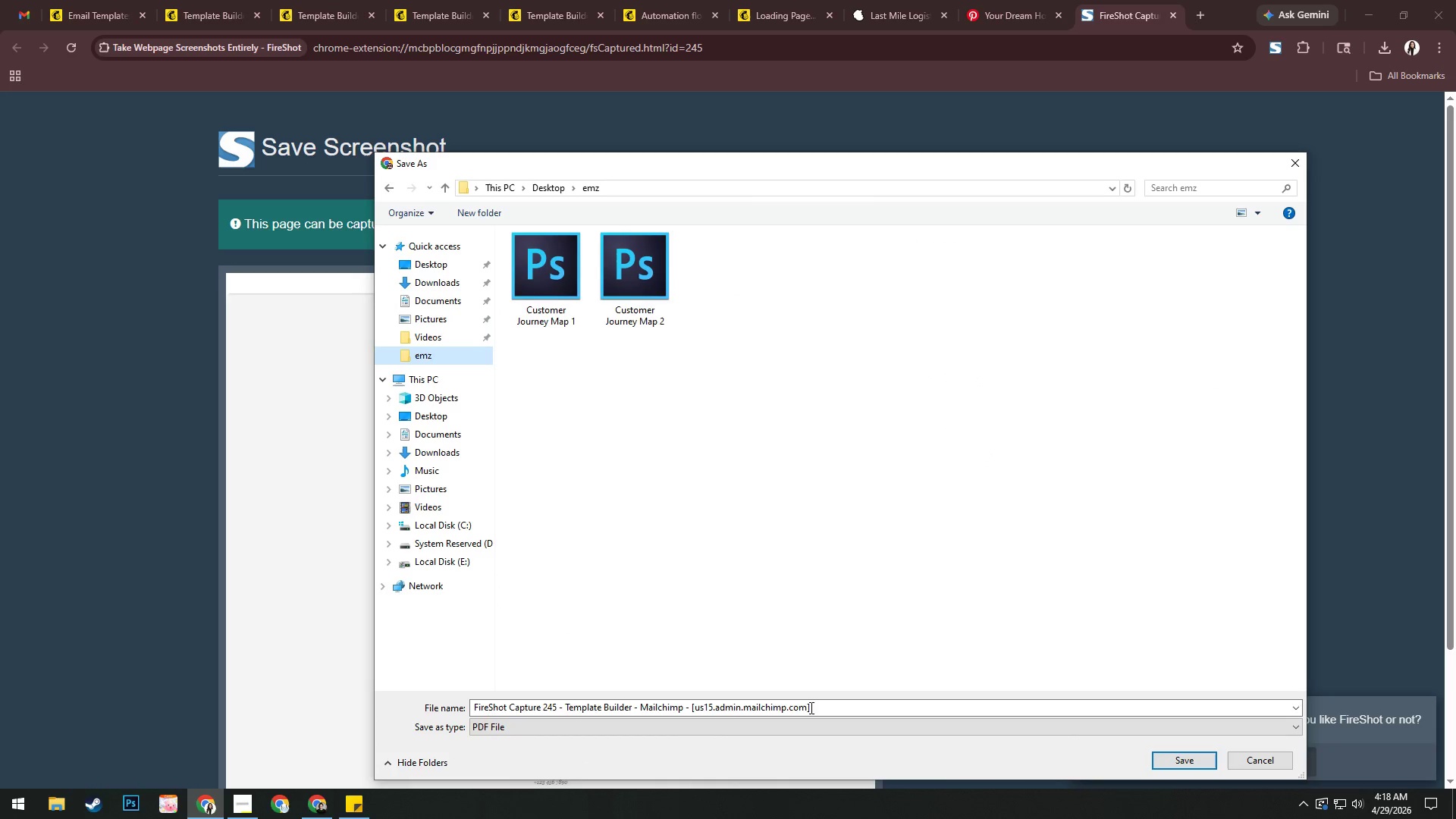 
left_click([821, 709])
 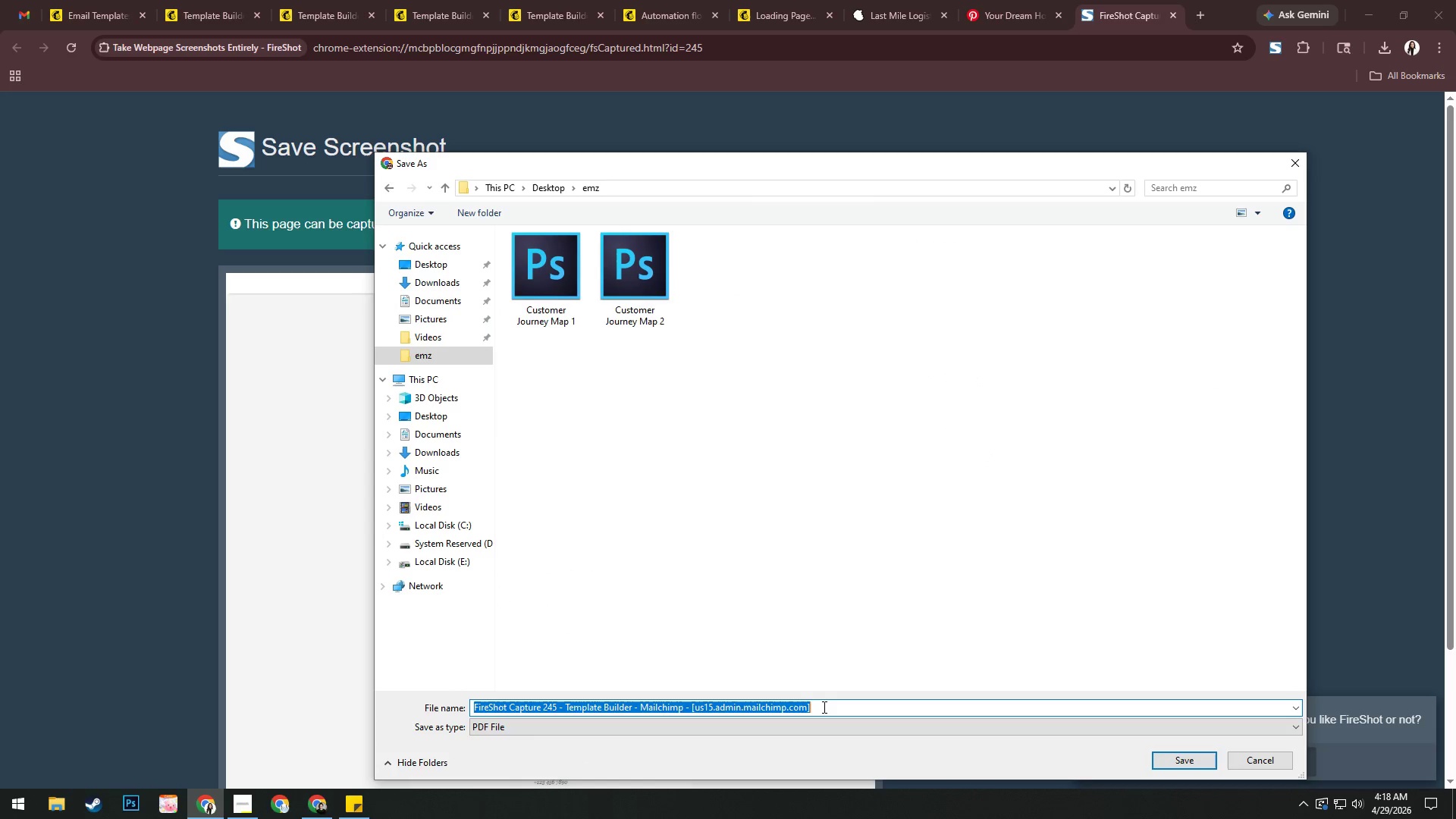 
key(Control+V)
 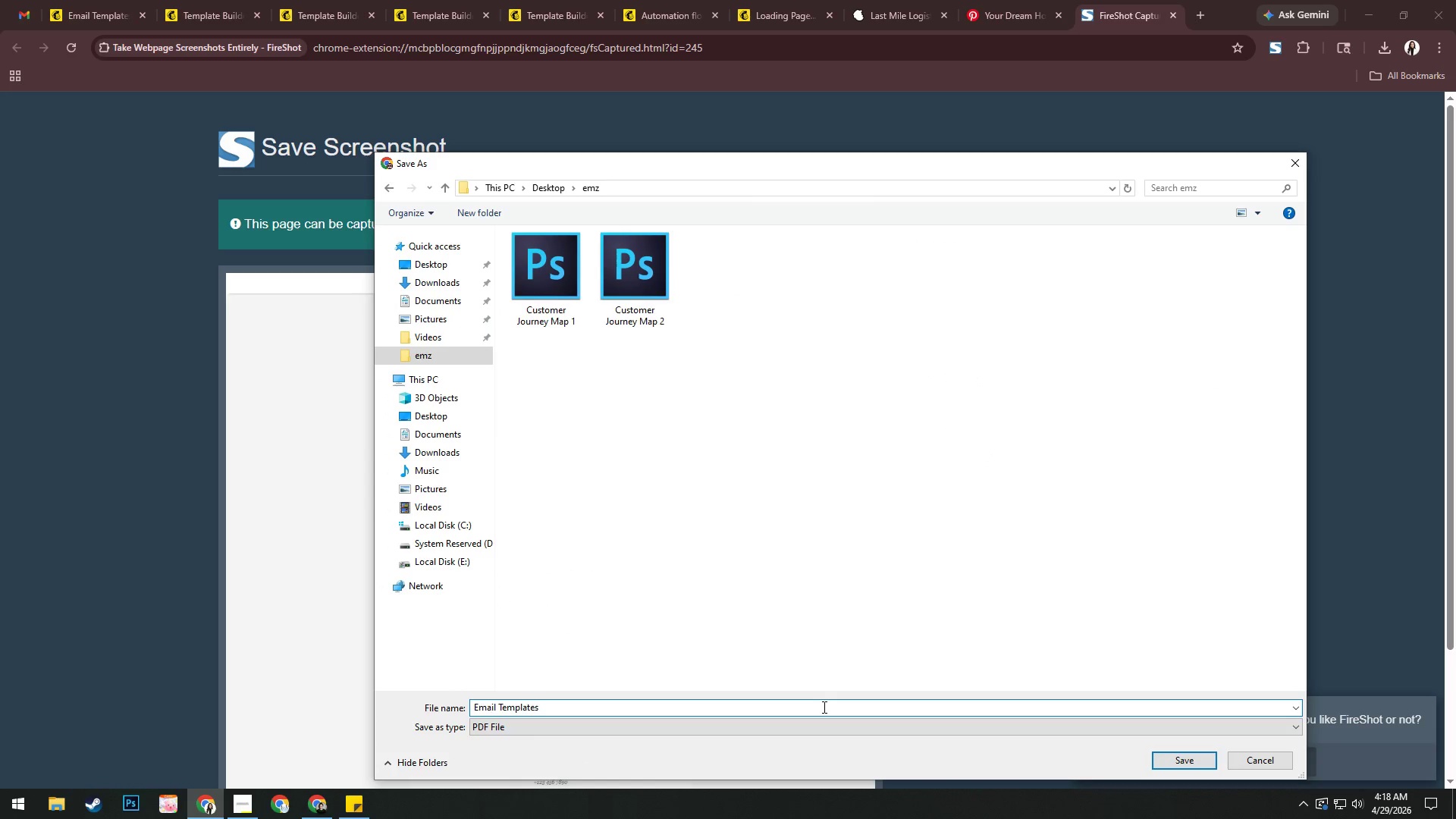 
key(Space)
 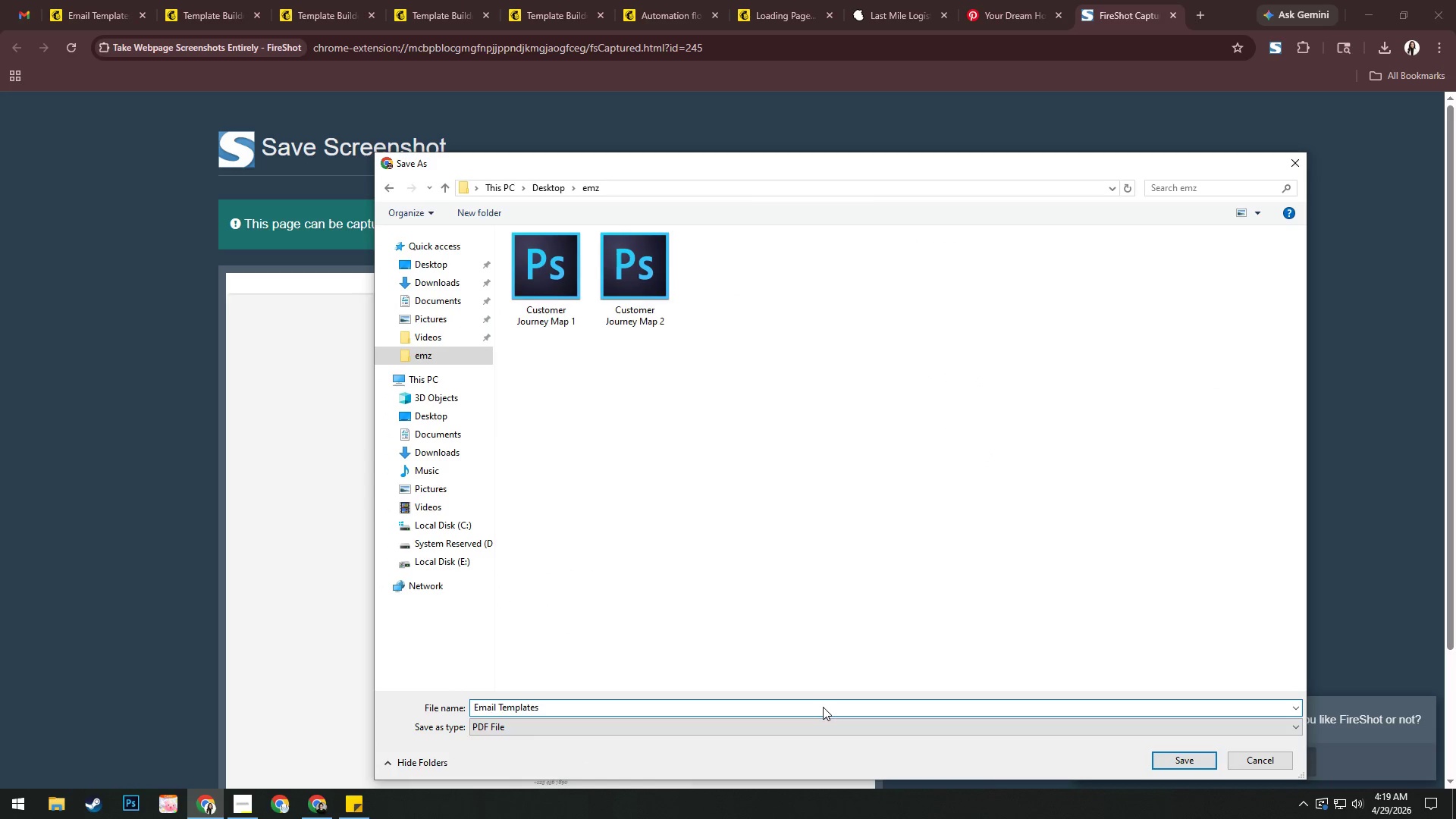 
key(Shift+9)
 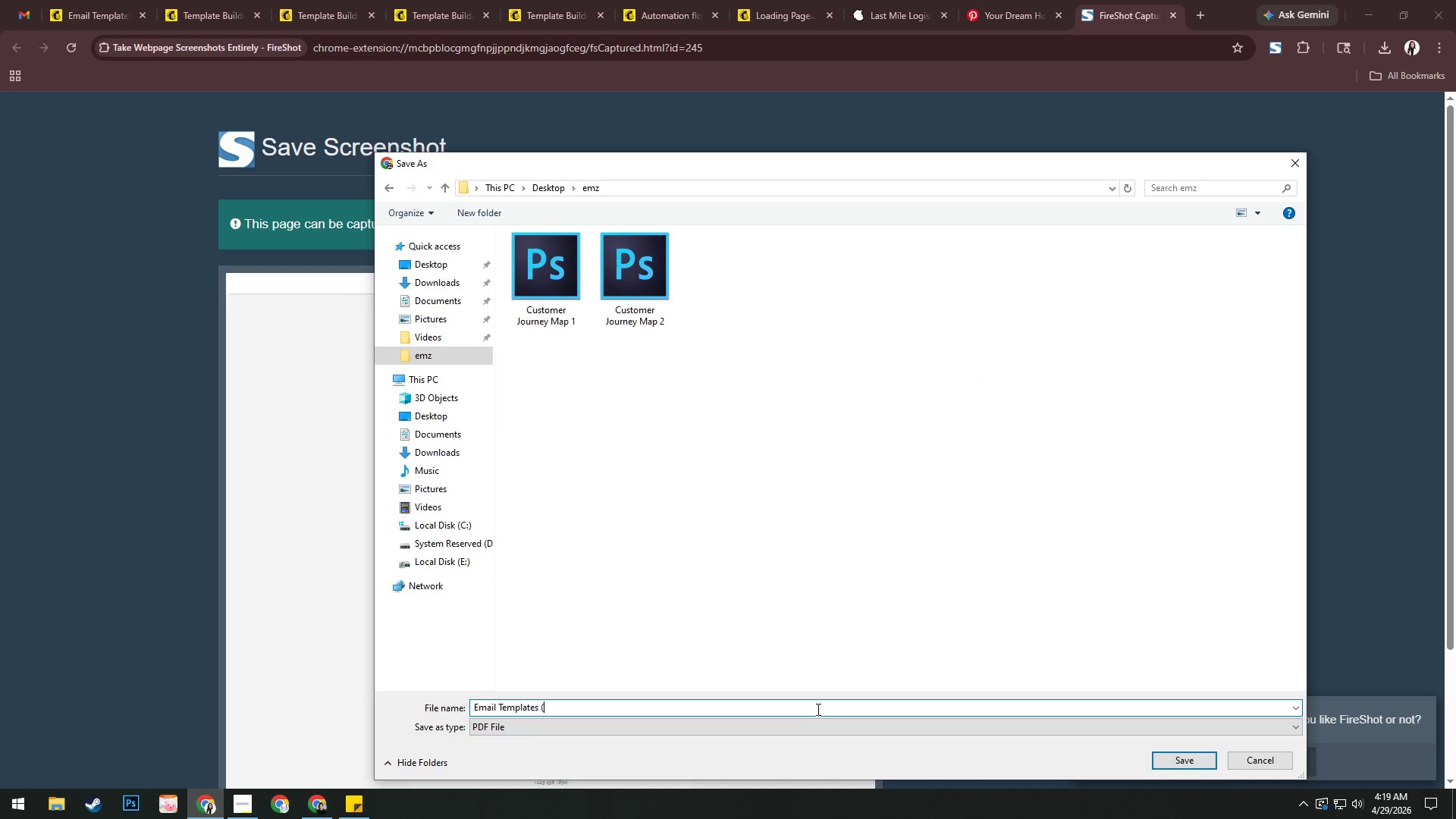 
wait(5.78)
 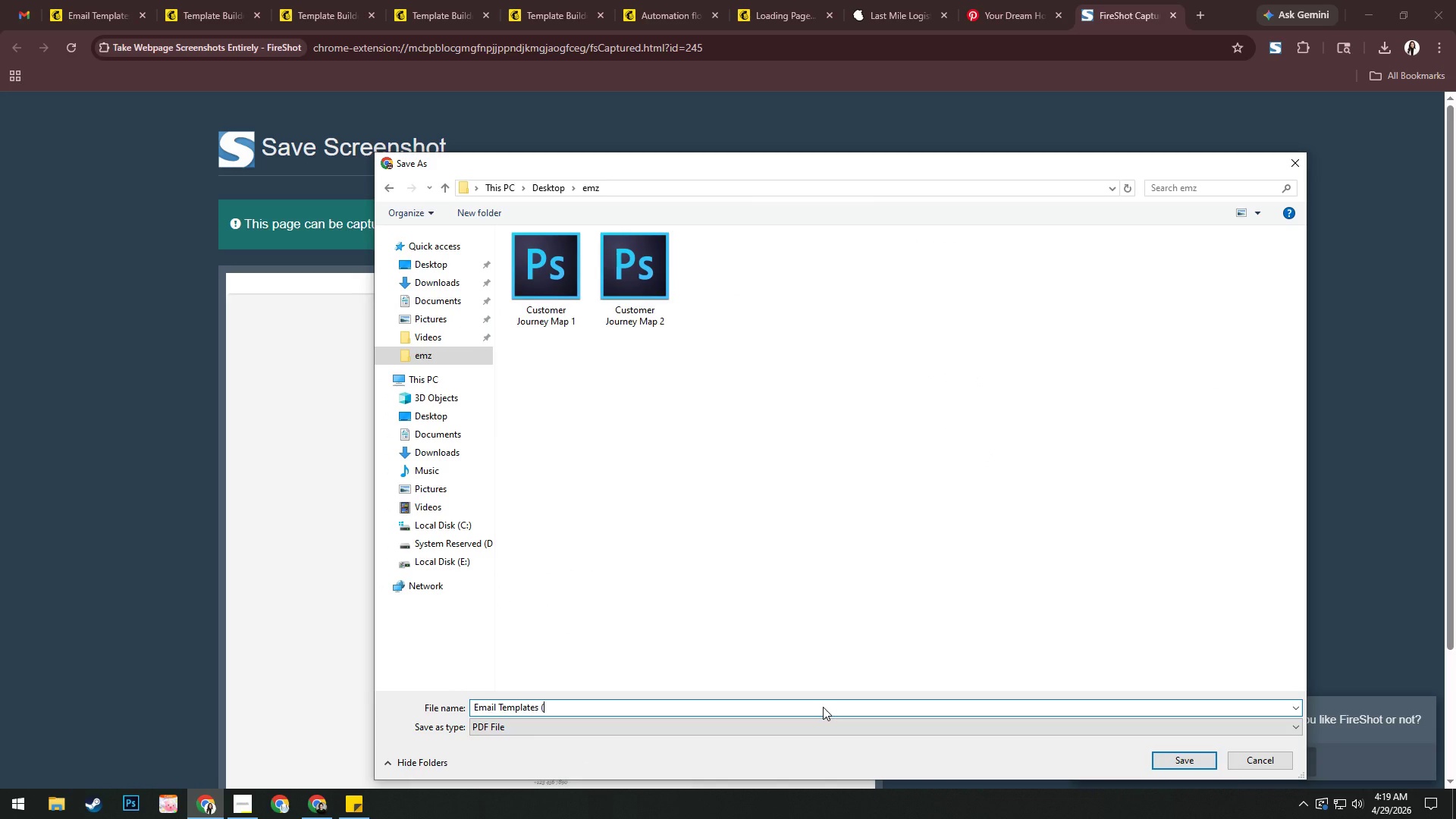 
left_click([239, 809])